 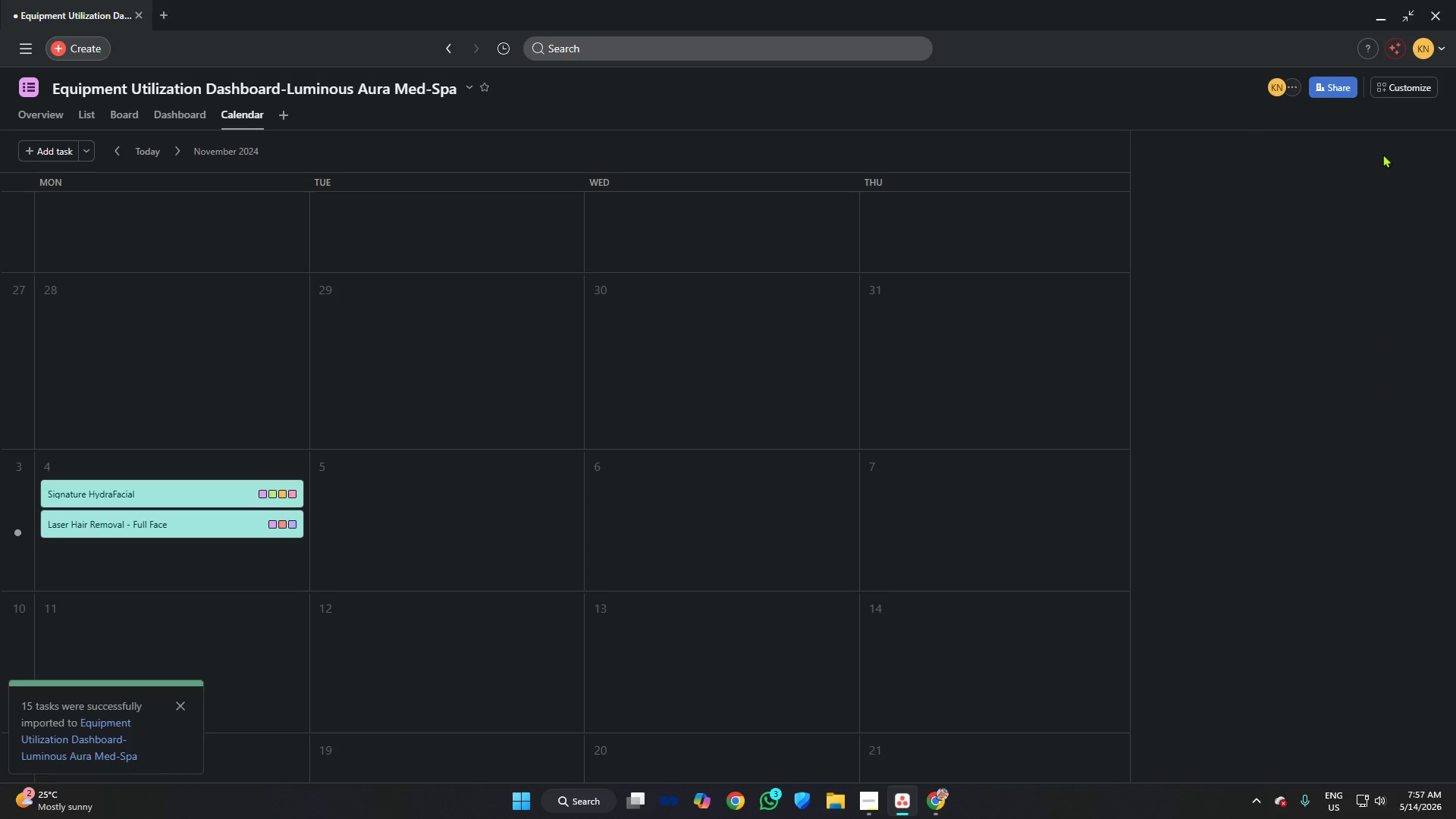 
left_click([1258, 269])
 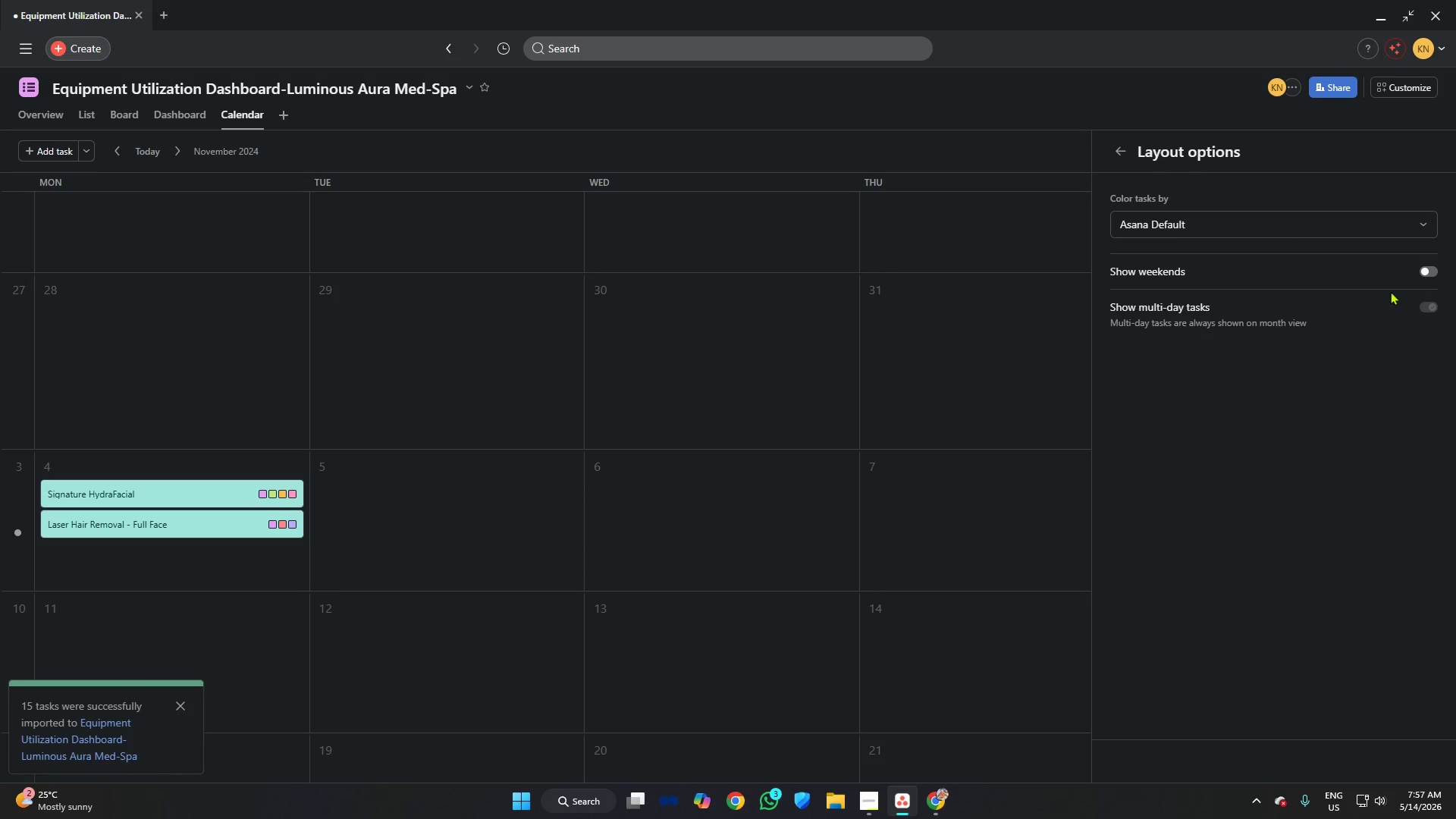 
left_click([1429, 271])
 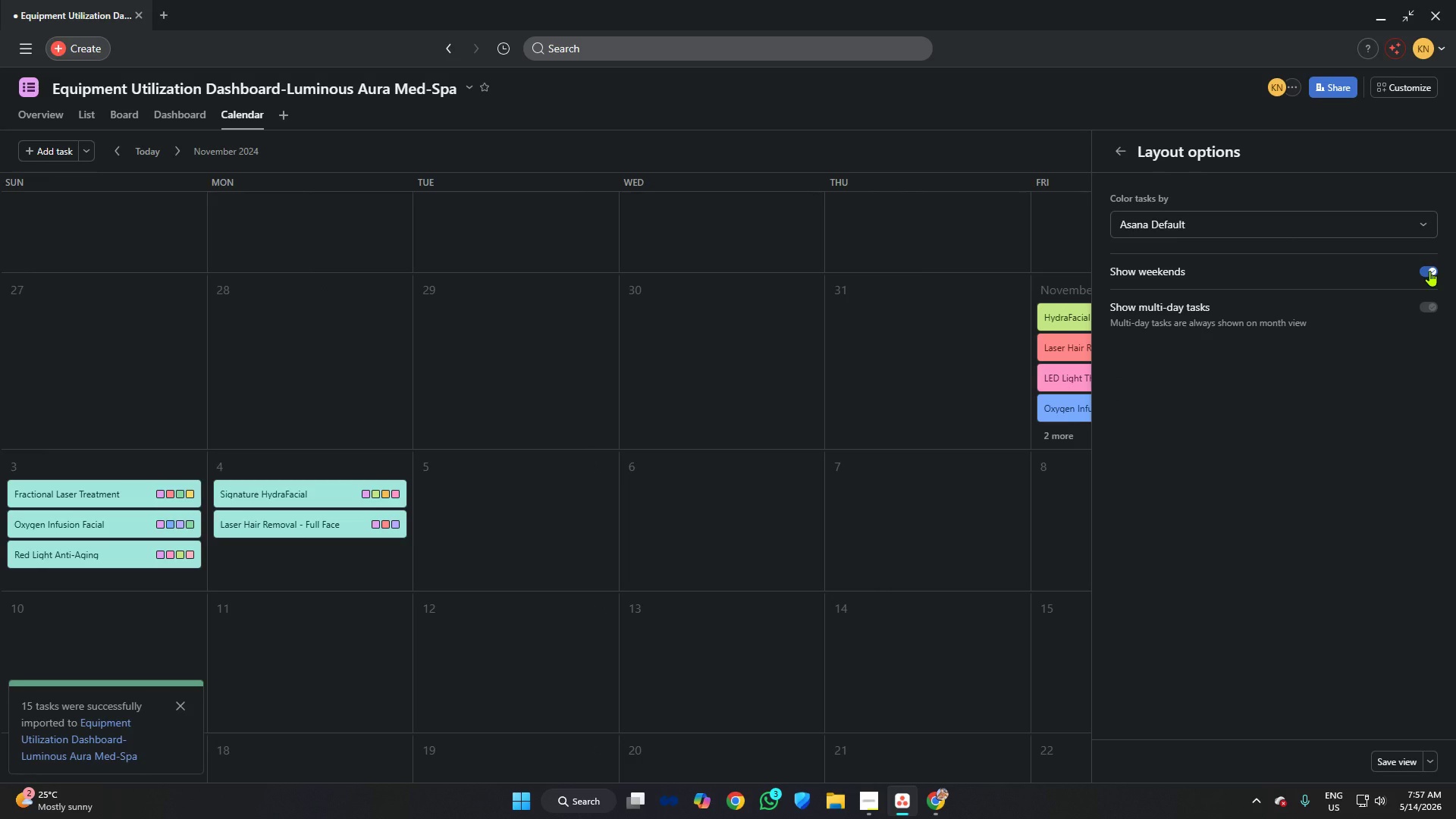 
left_click([1429, 271])
 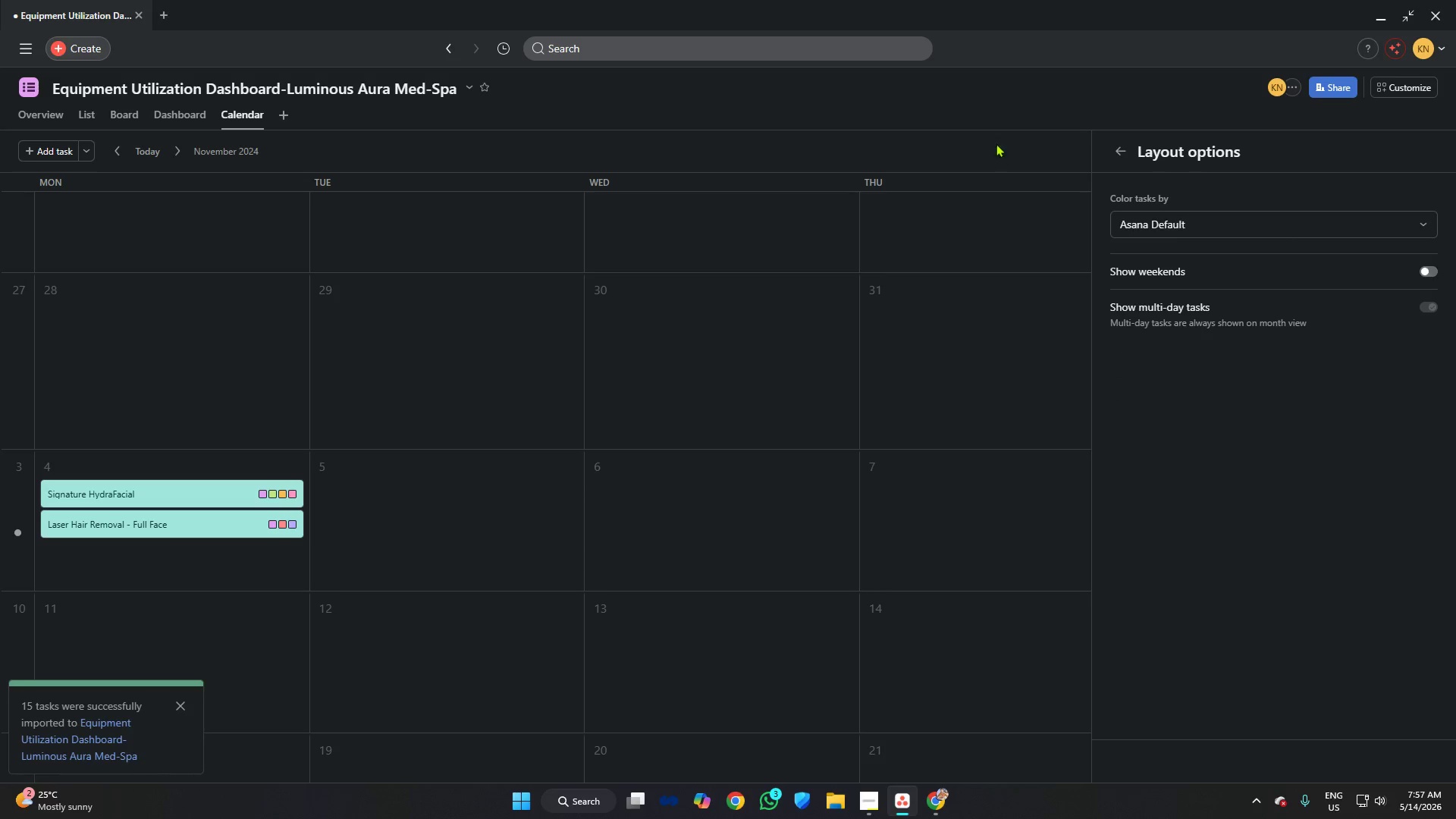 
left_click([990, 104])
 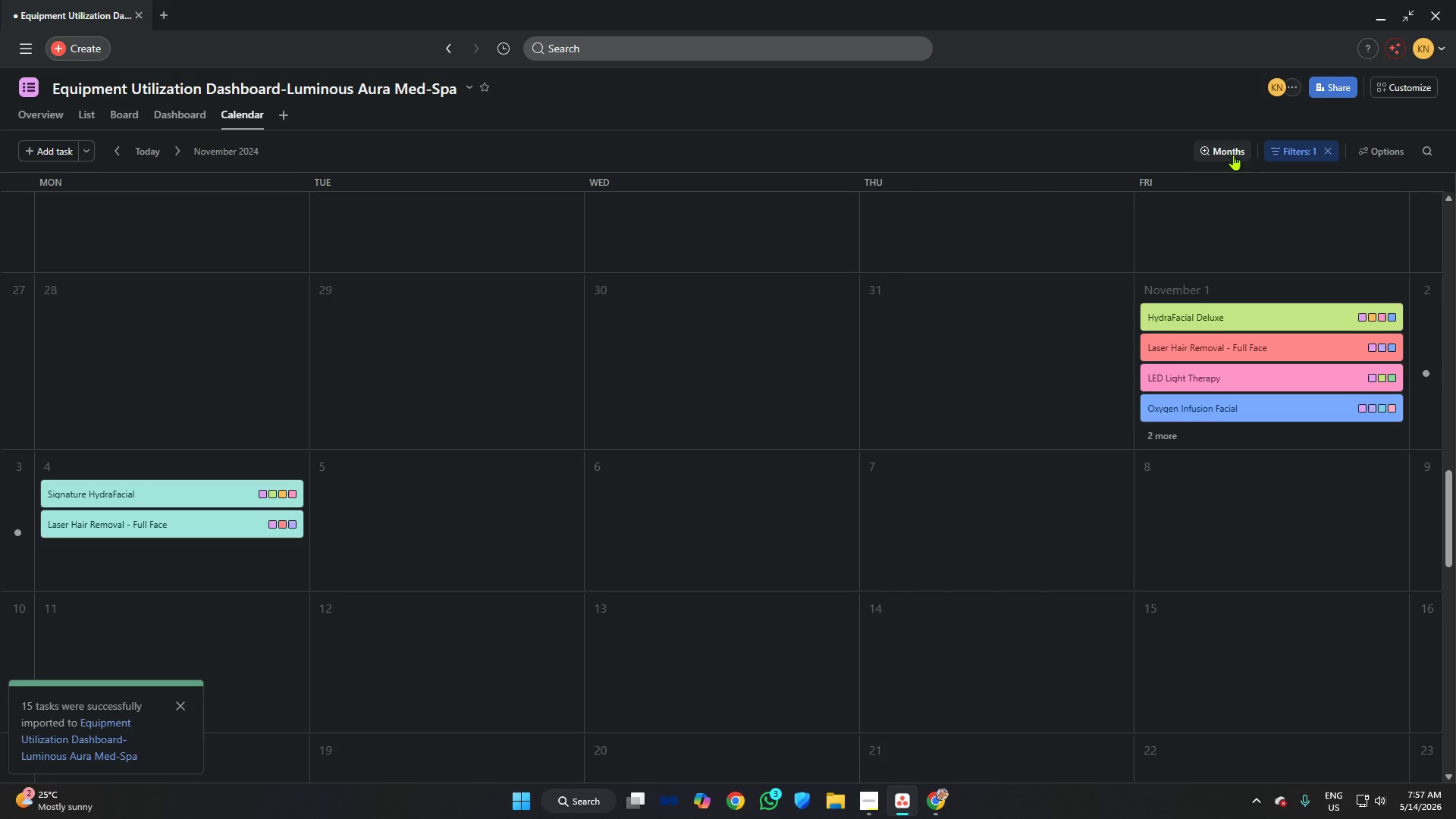 
left_click([1366, 153])
 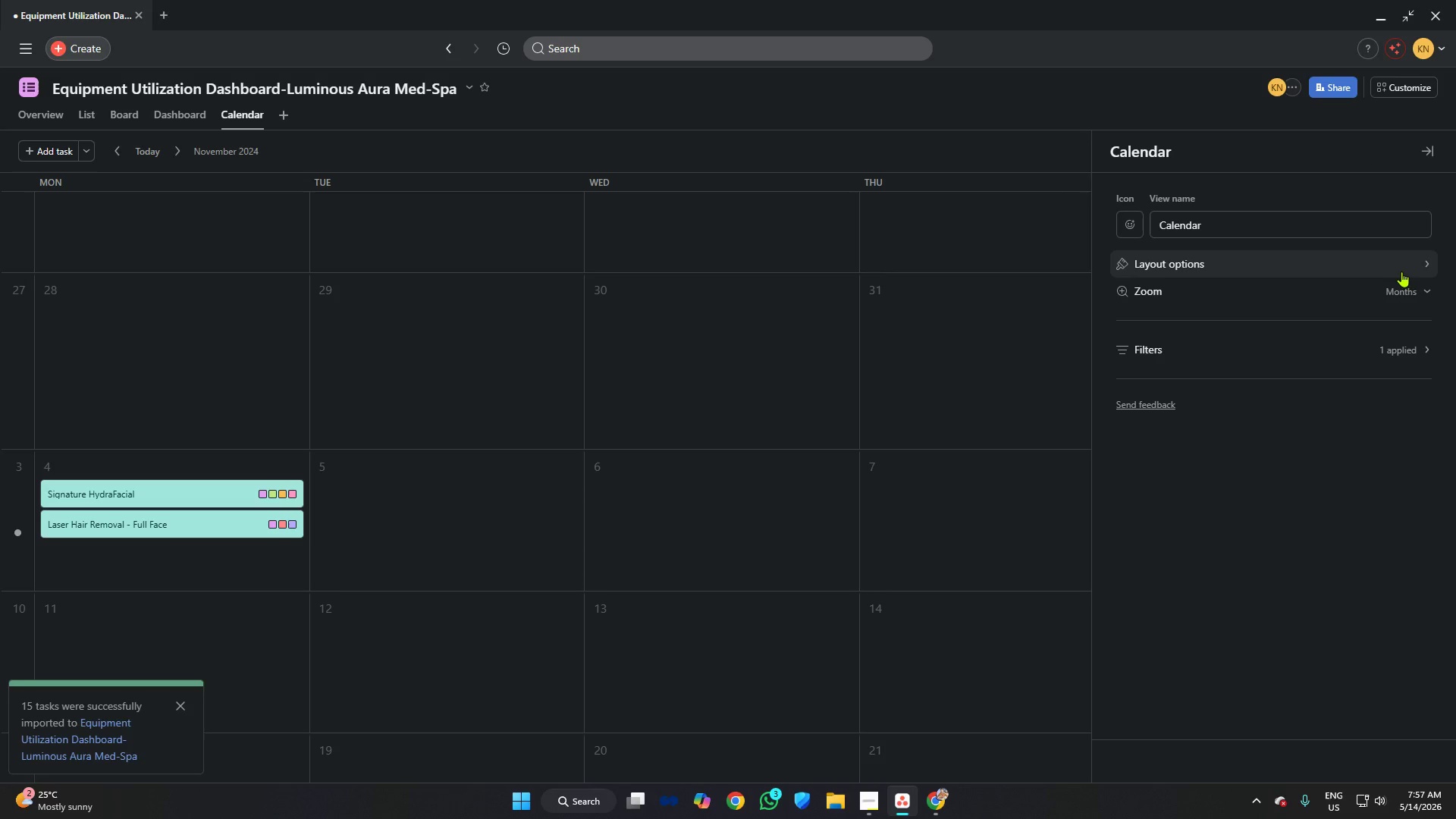 
left_click([1400, 272])
 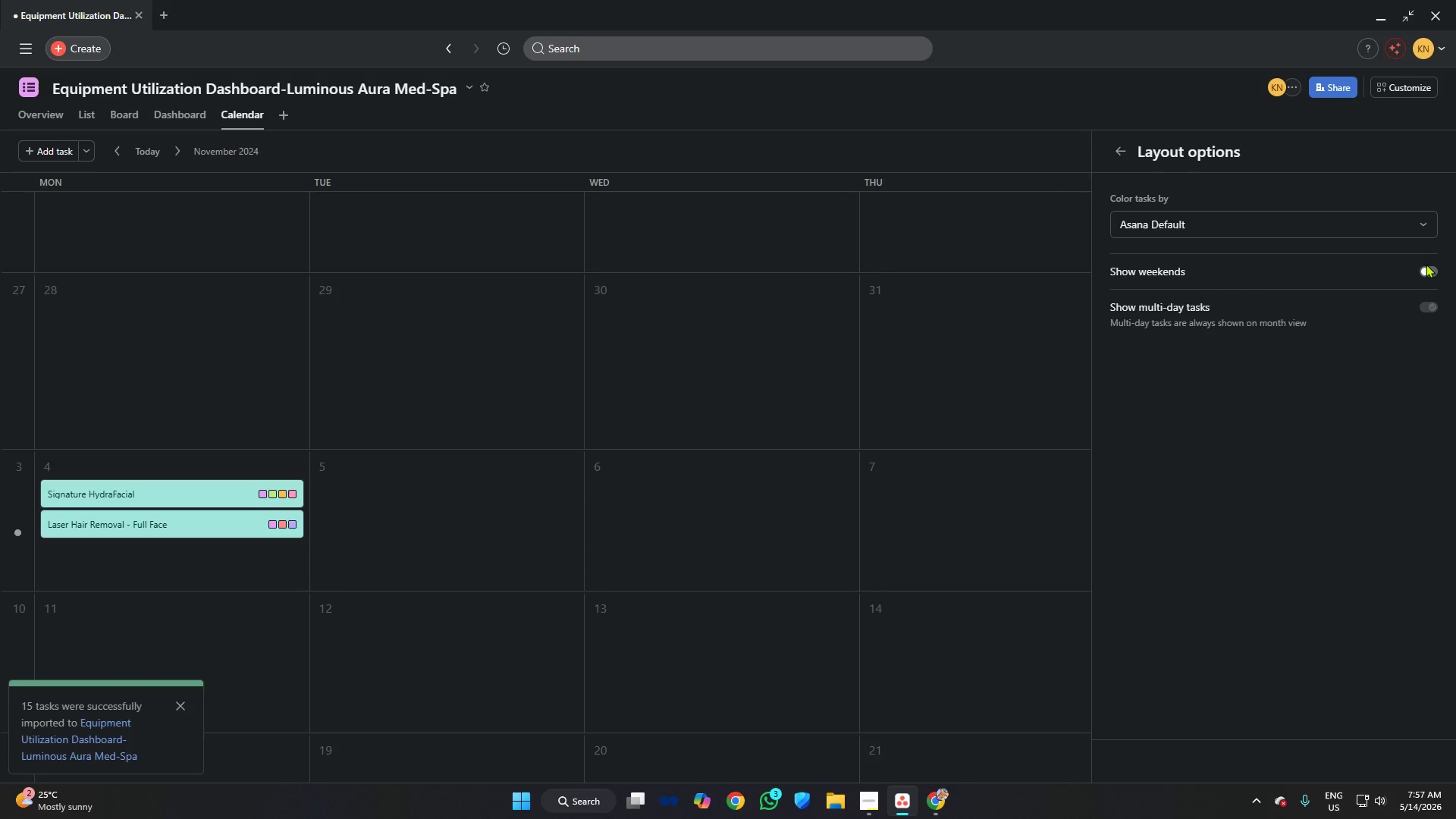 
left_click([1426, 264])
 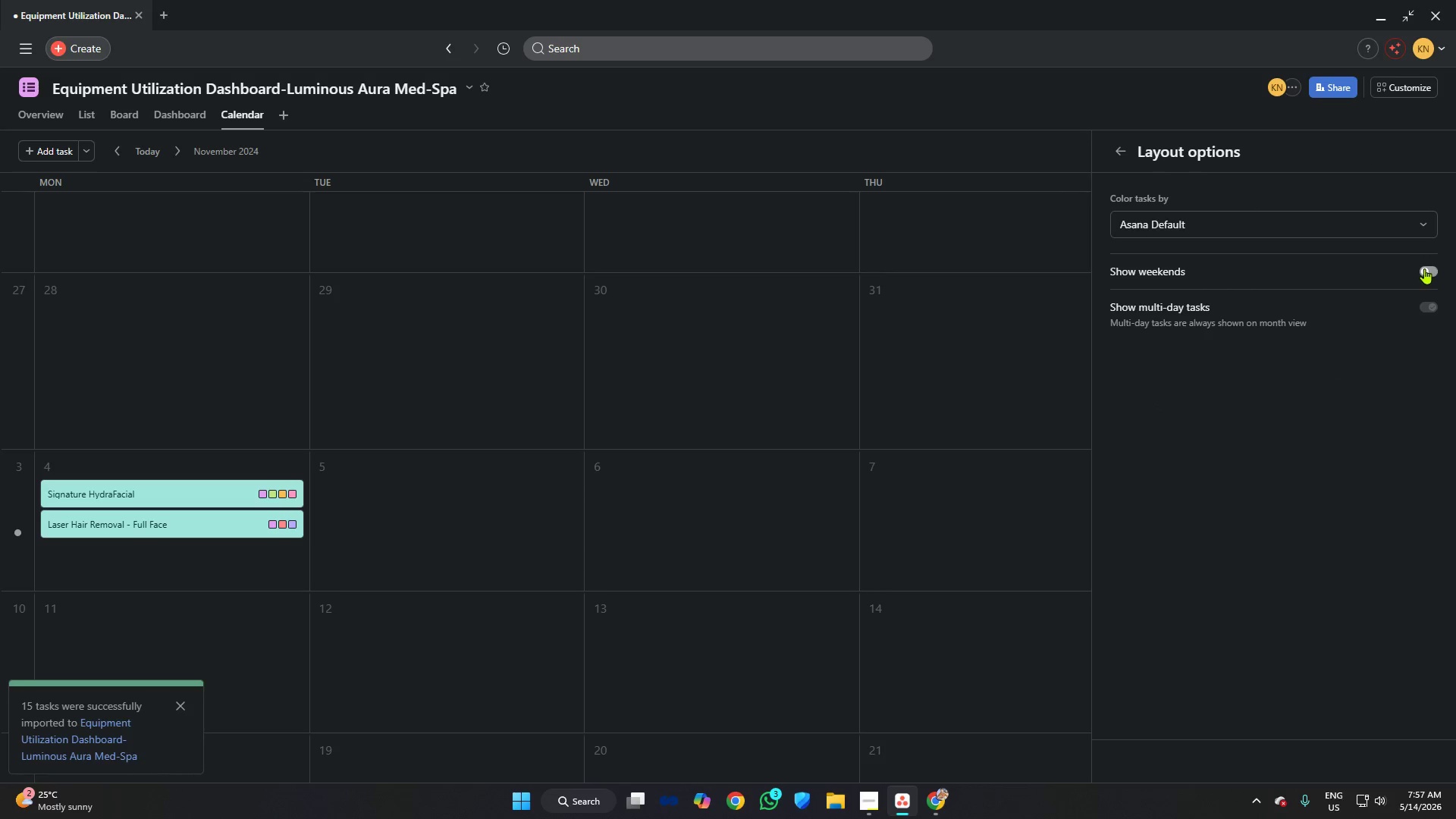 
left_click([1424, 268])
 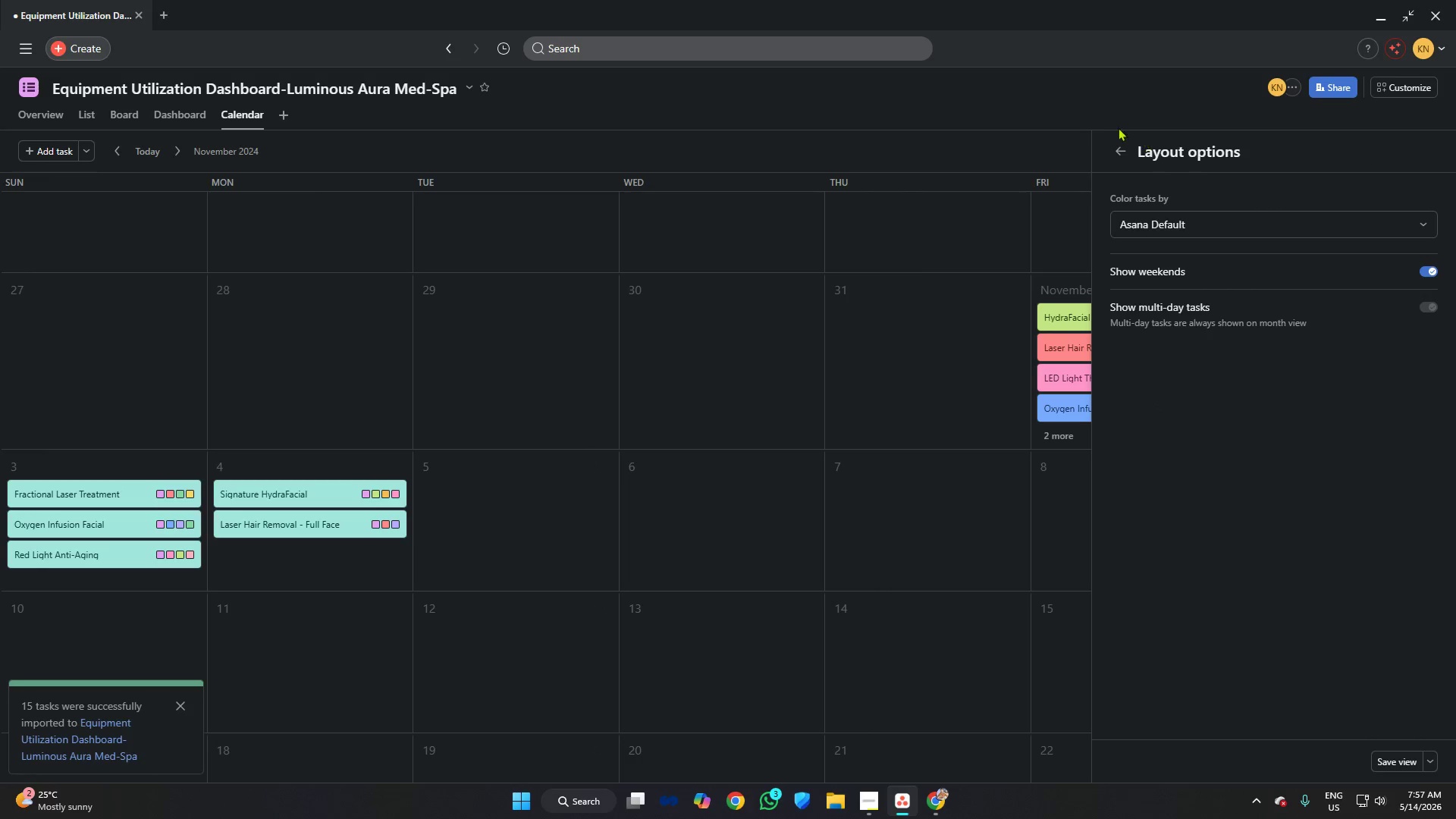 
left_click([1080, 104])
 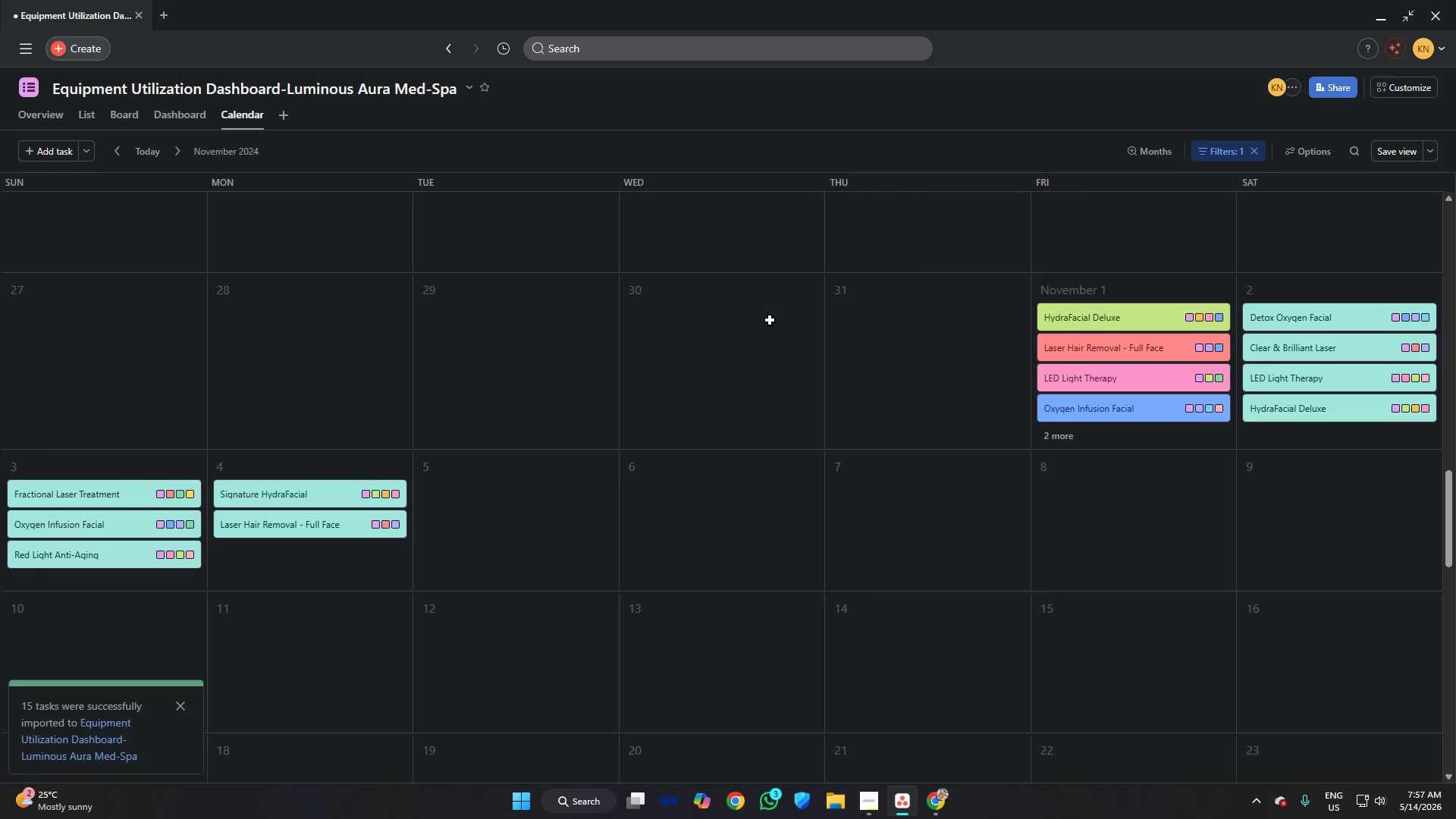 
scroll: coordinate [767, 320], scroll_direction: down, amount: 2.0
 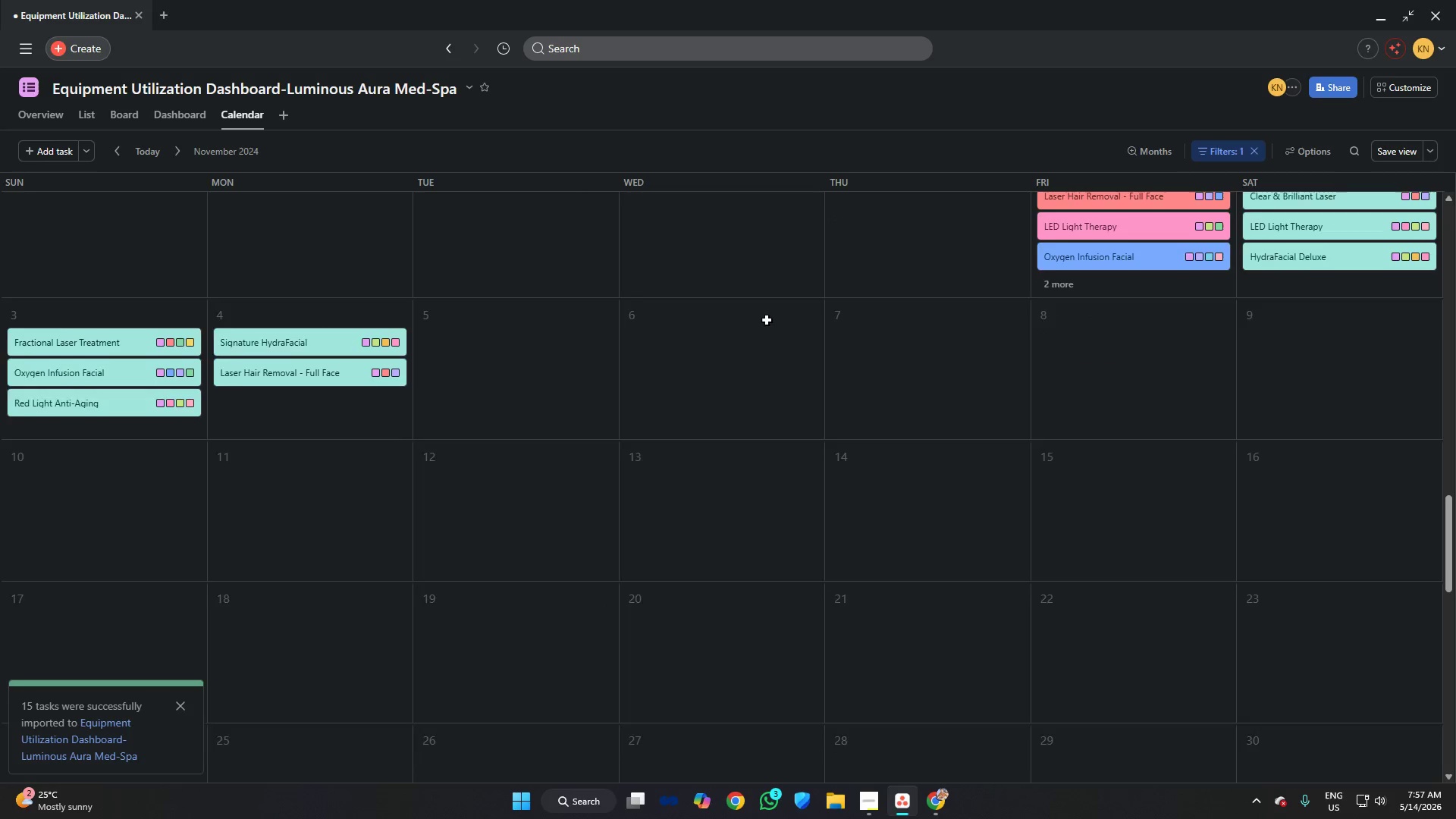 
scroll: coordinate [767, 320], scroll_direction: up, amount: 1.0
 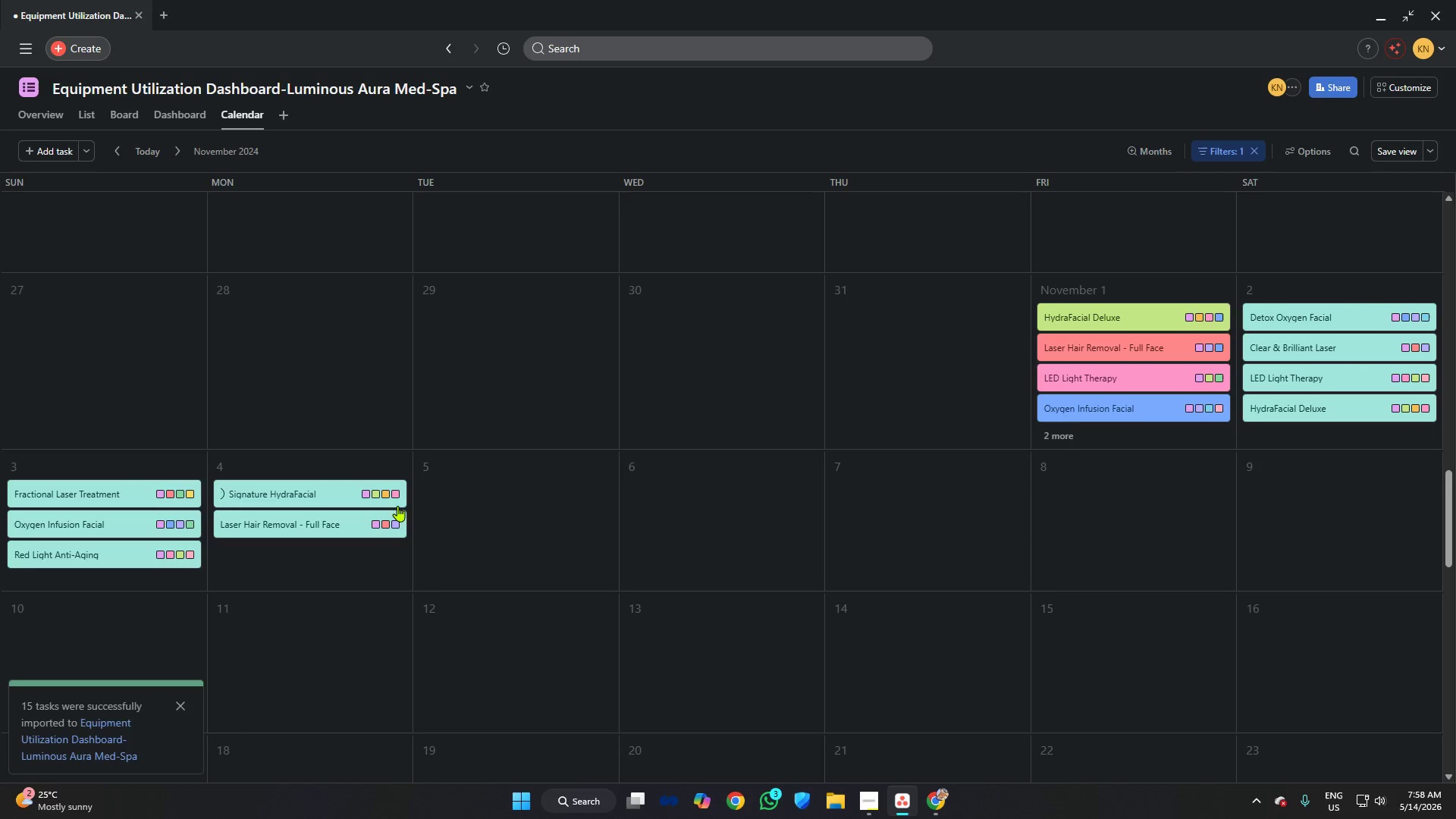 
wait(12.69)
 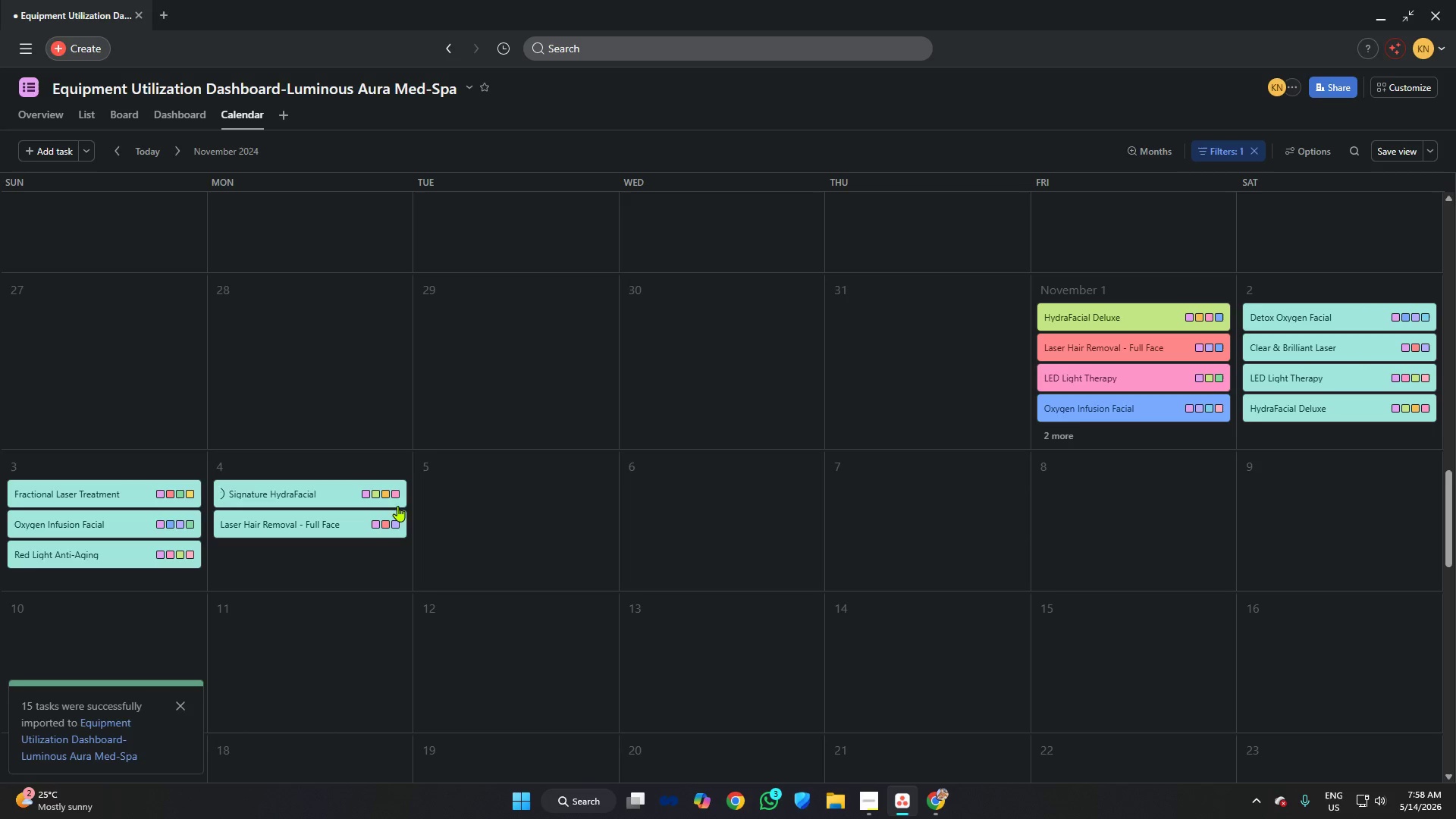 
scroll: coordinate [574, 419], scroll_direction: down, amount: 1.0
 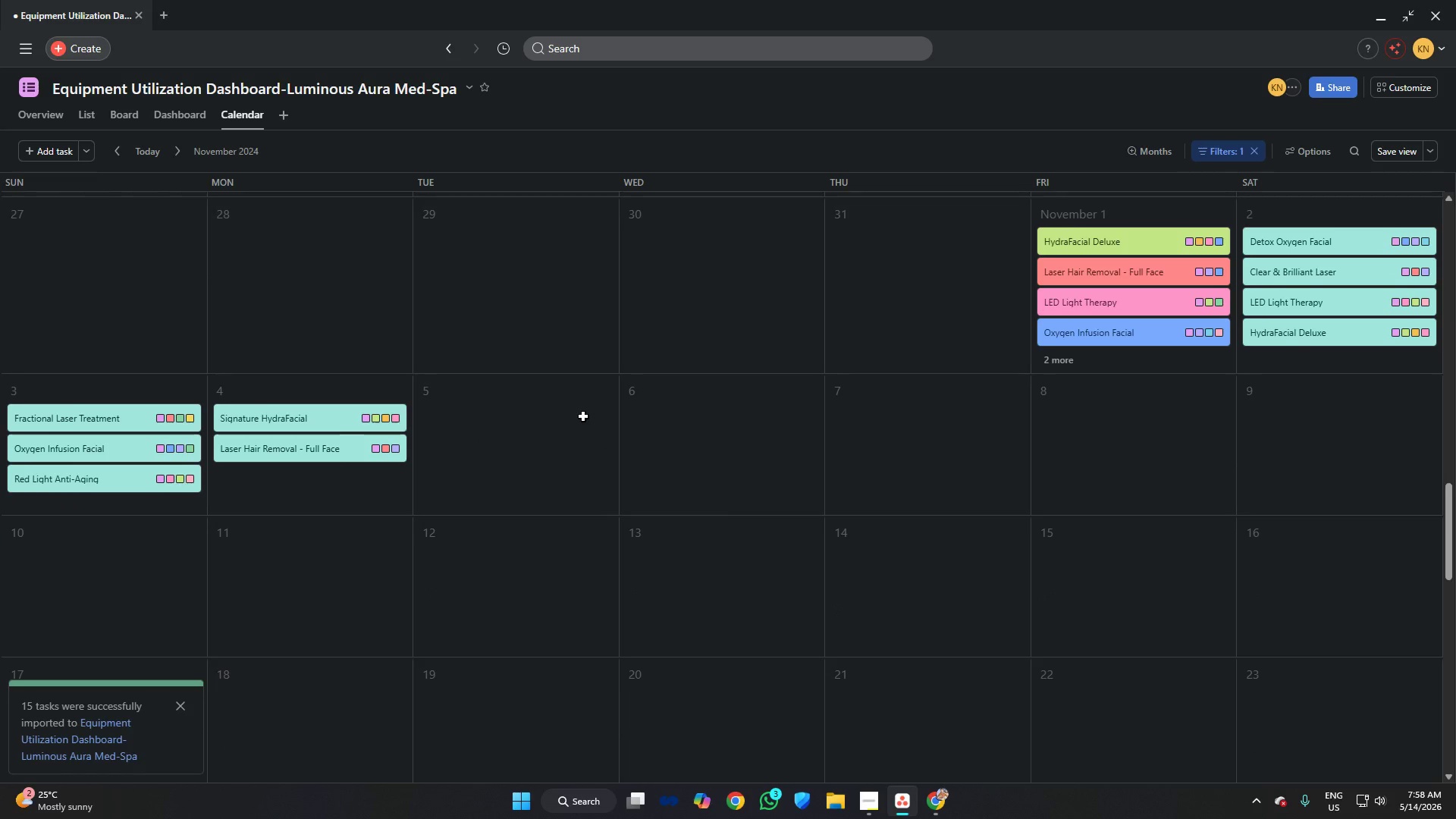 
scroll: coordinate [610, 395], scroll_direction: up, amount: 1.0
 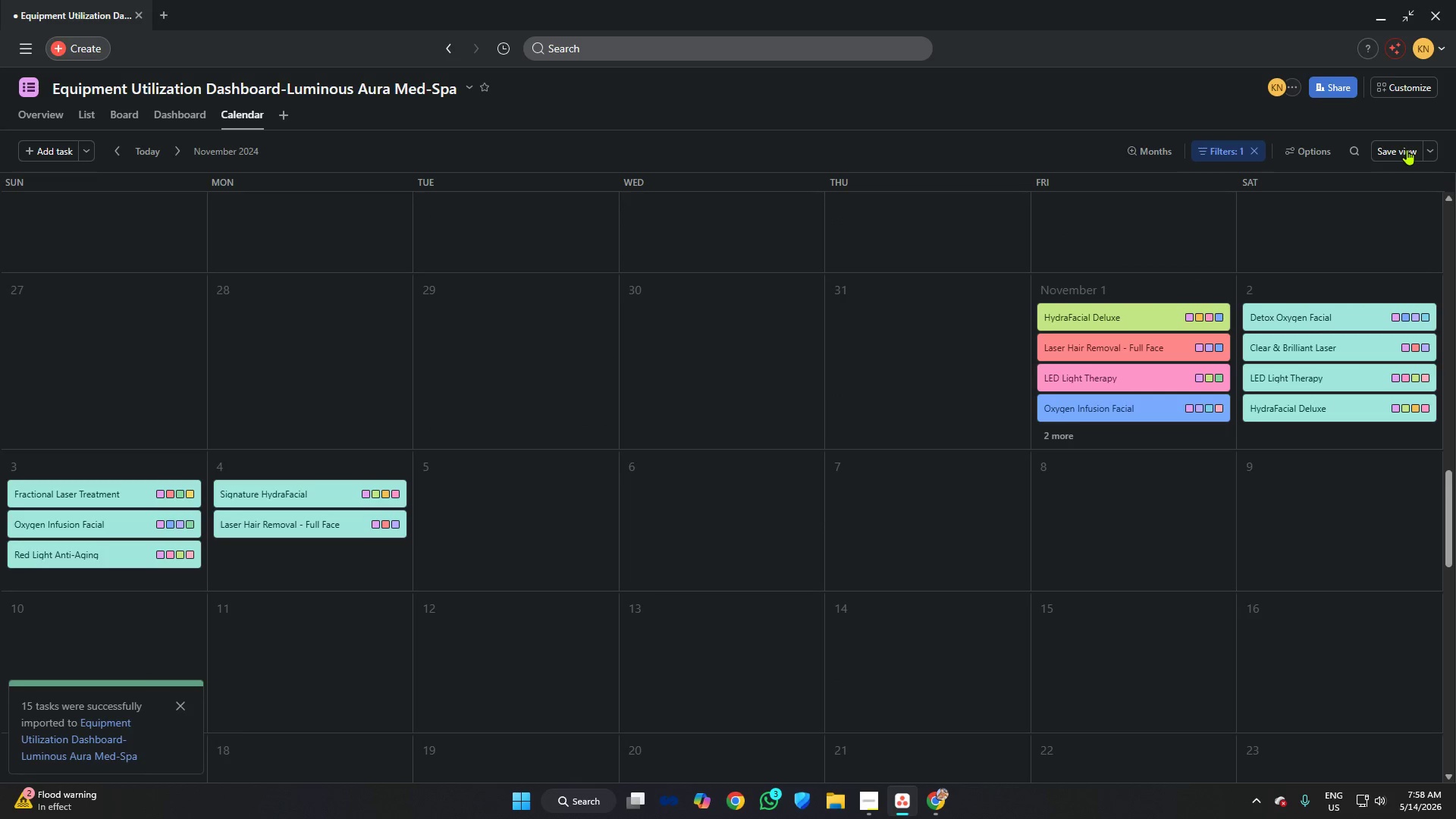 
left_click([1402, 149])
 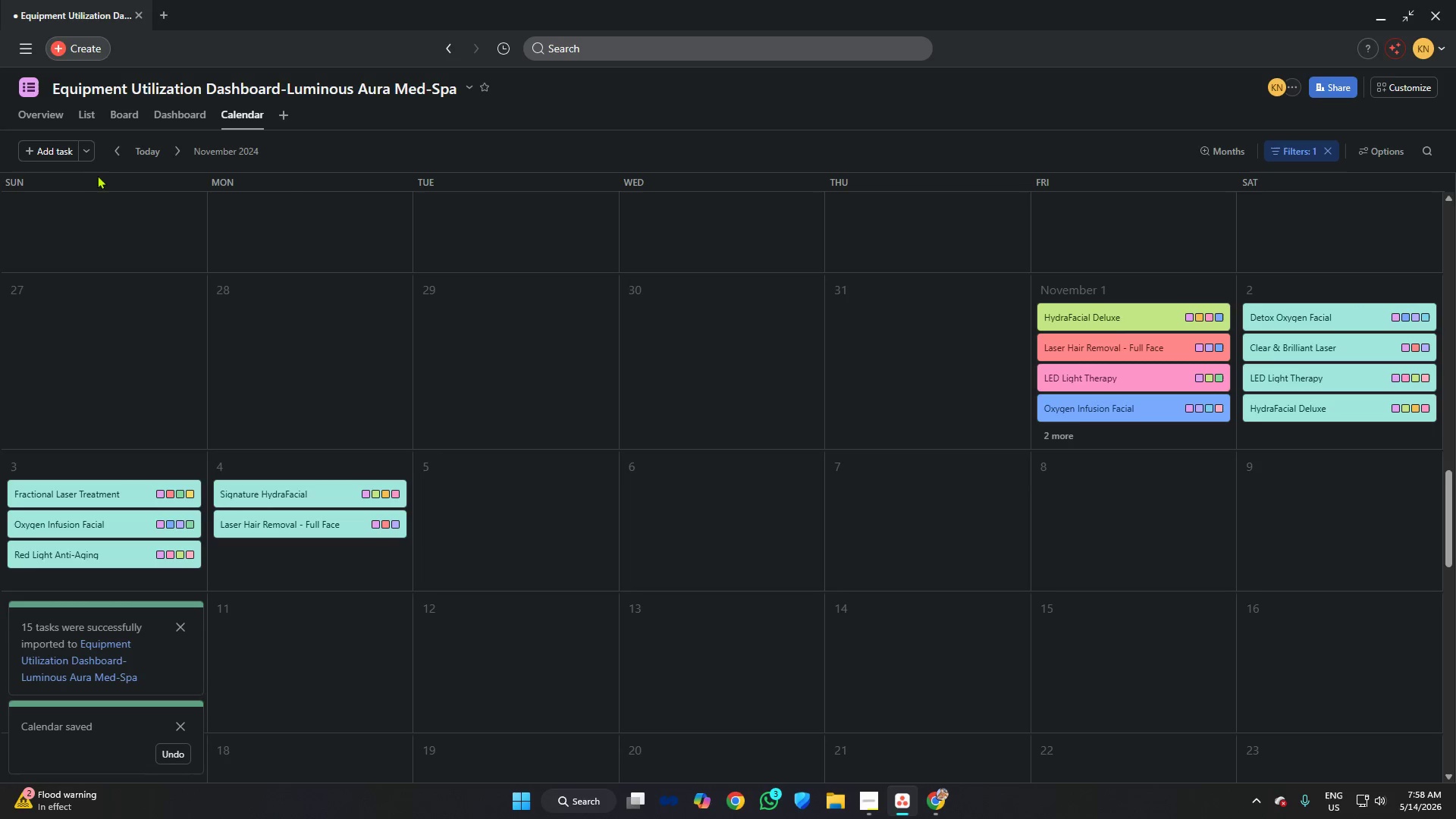 
wait(5.72)
 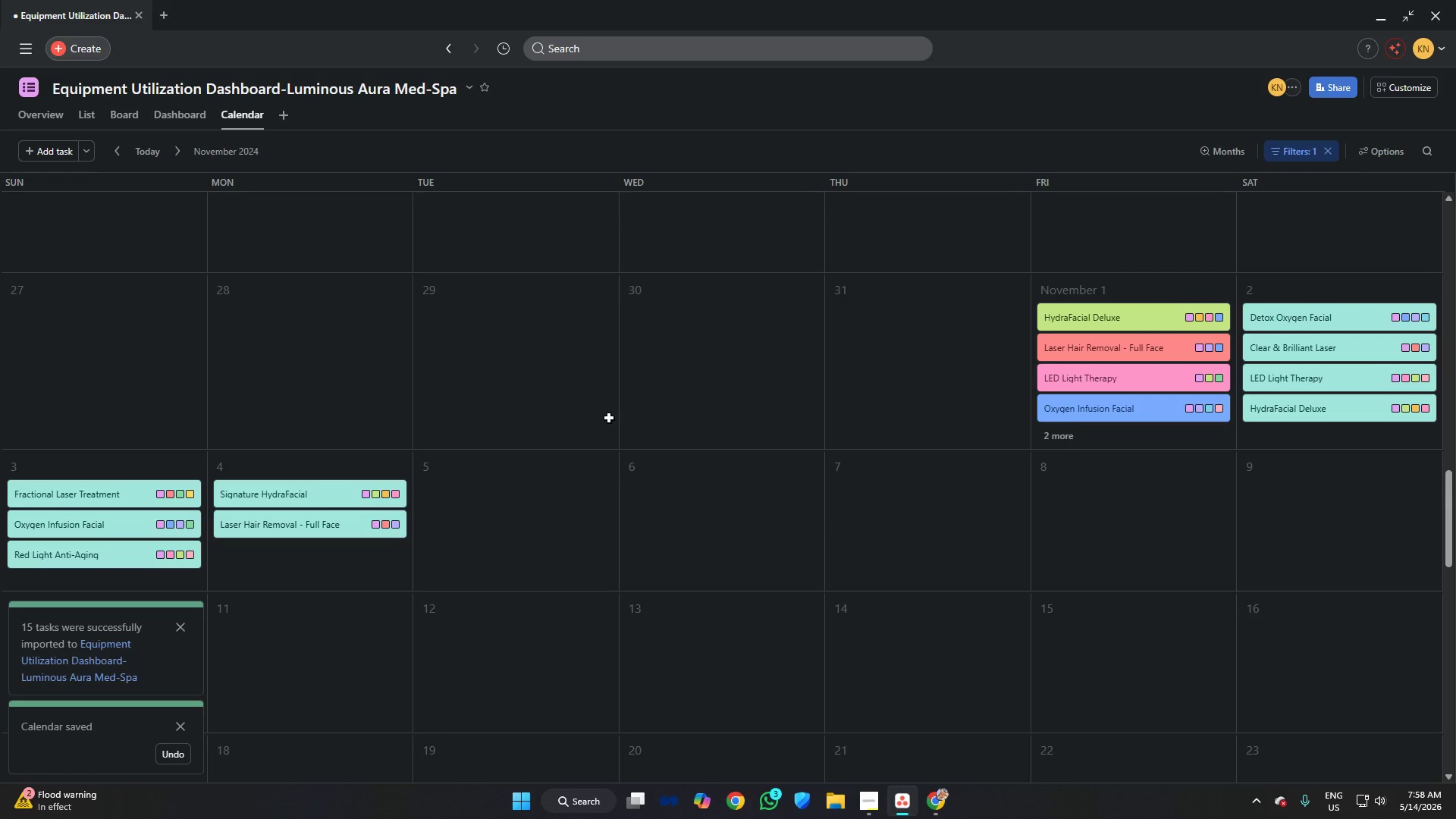 
left_click([92, 149])
 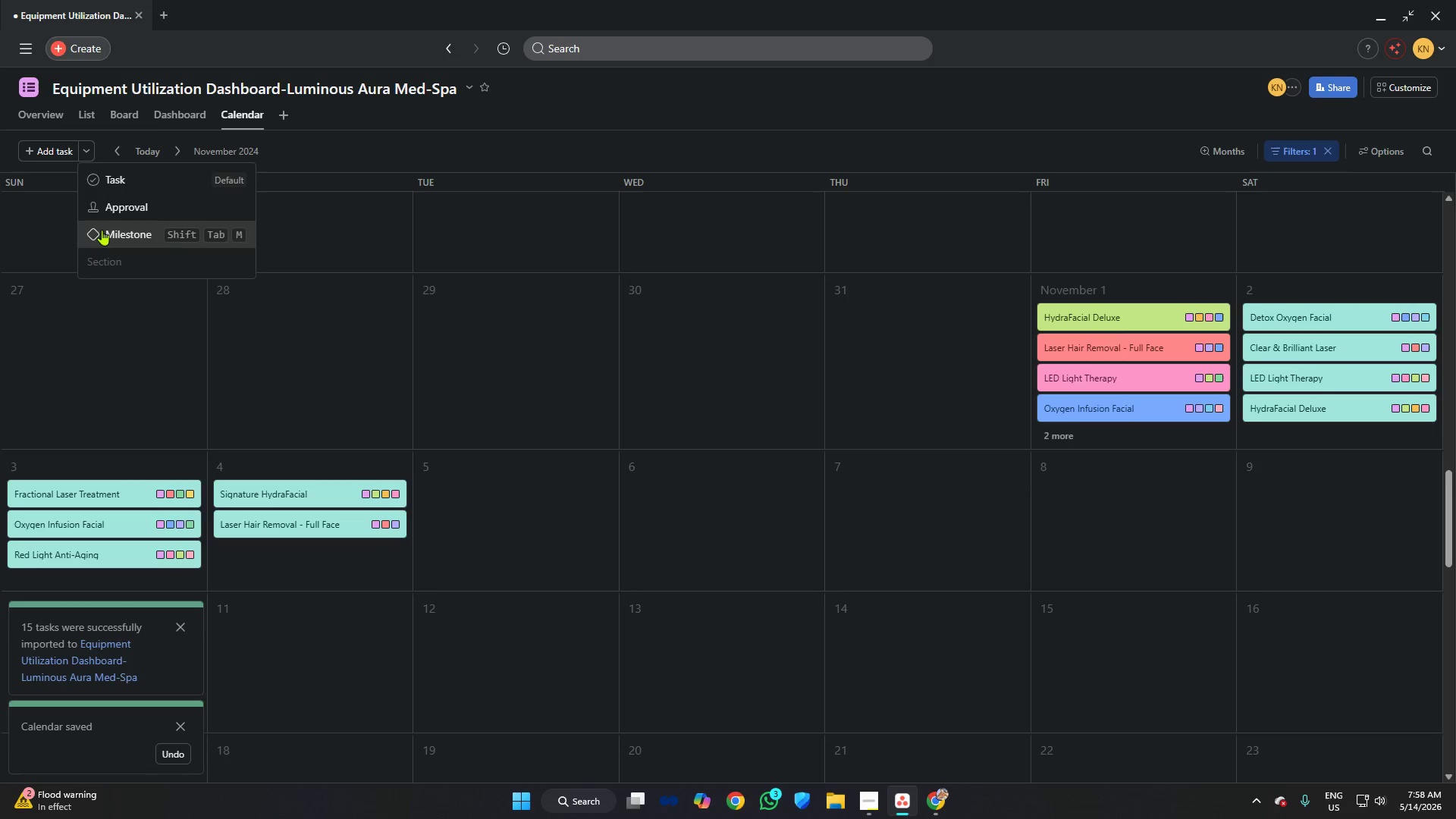 
left_click([92, 232])
 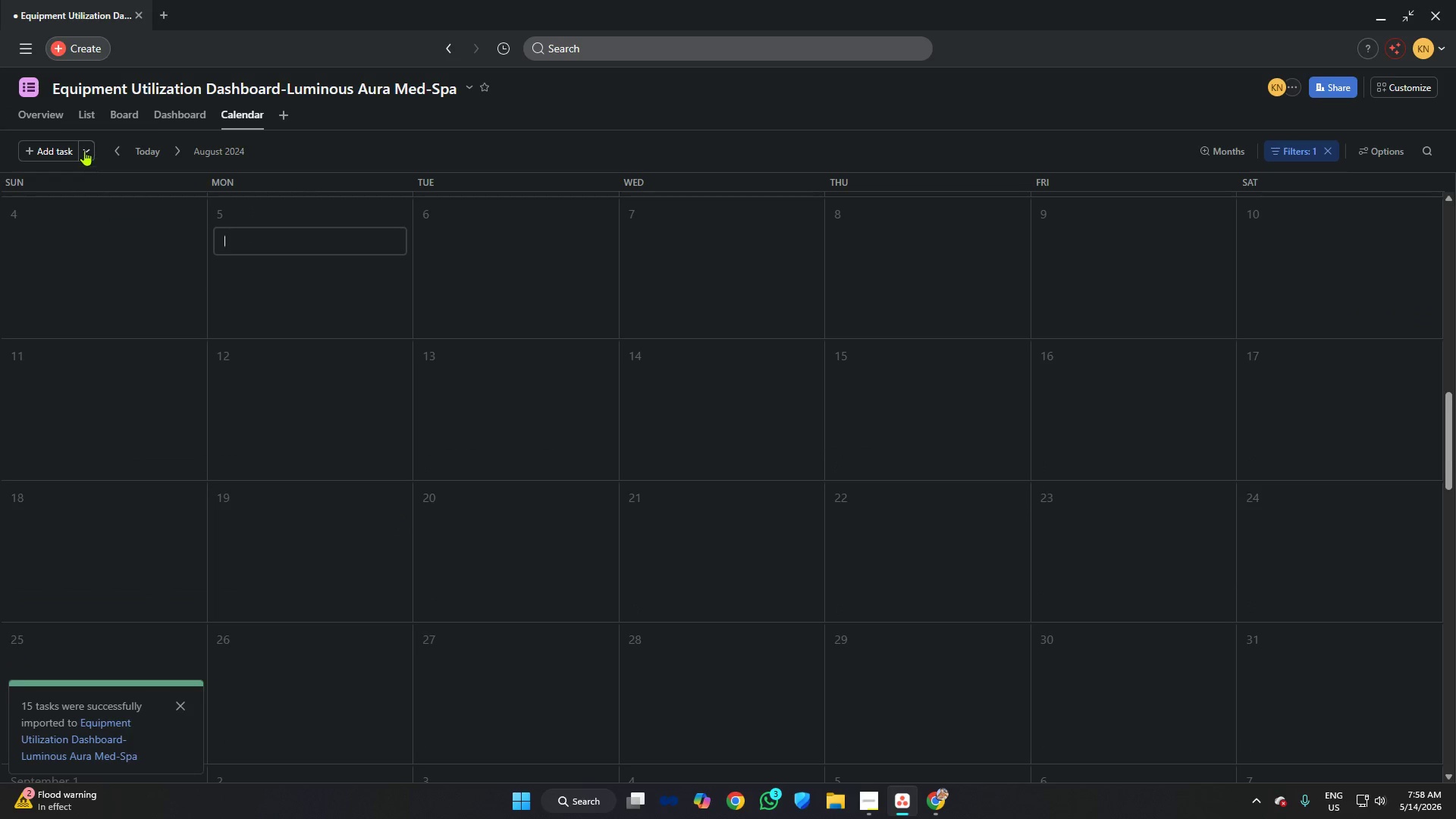 
left_click([290, 141])
 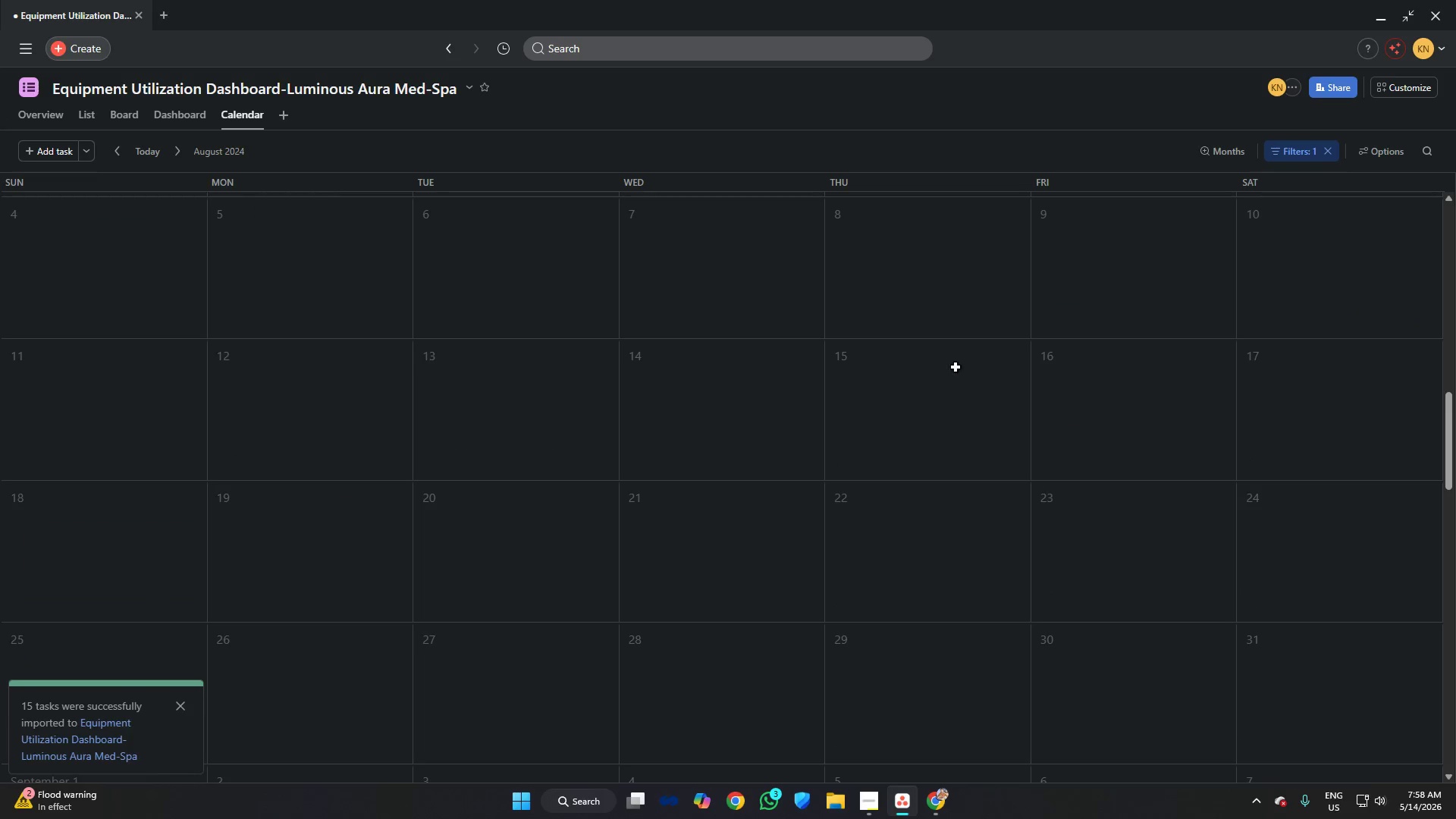 
scroll: coordinate [1015, 362], scroll_direction: down, amount: 6.0
 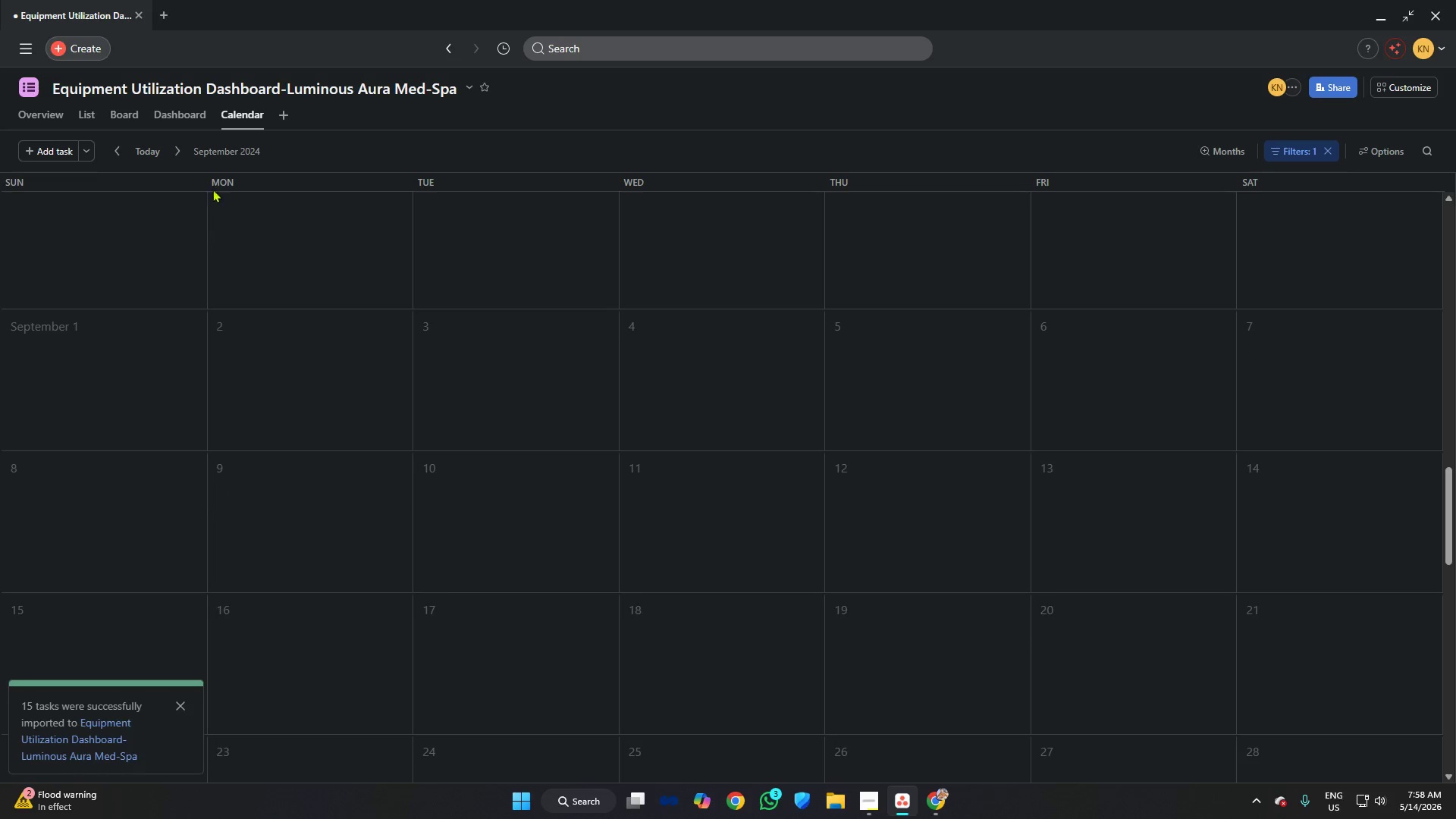 
left_click([180, 143])
 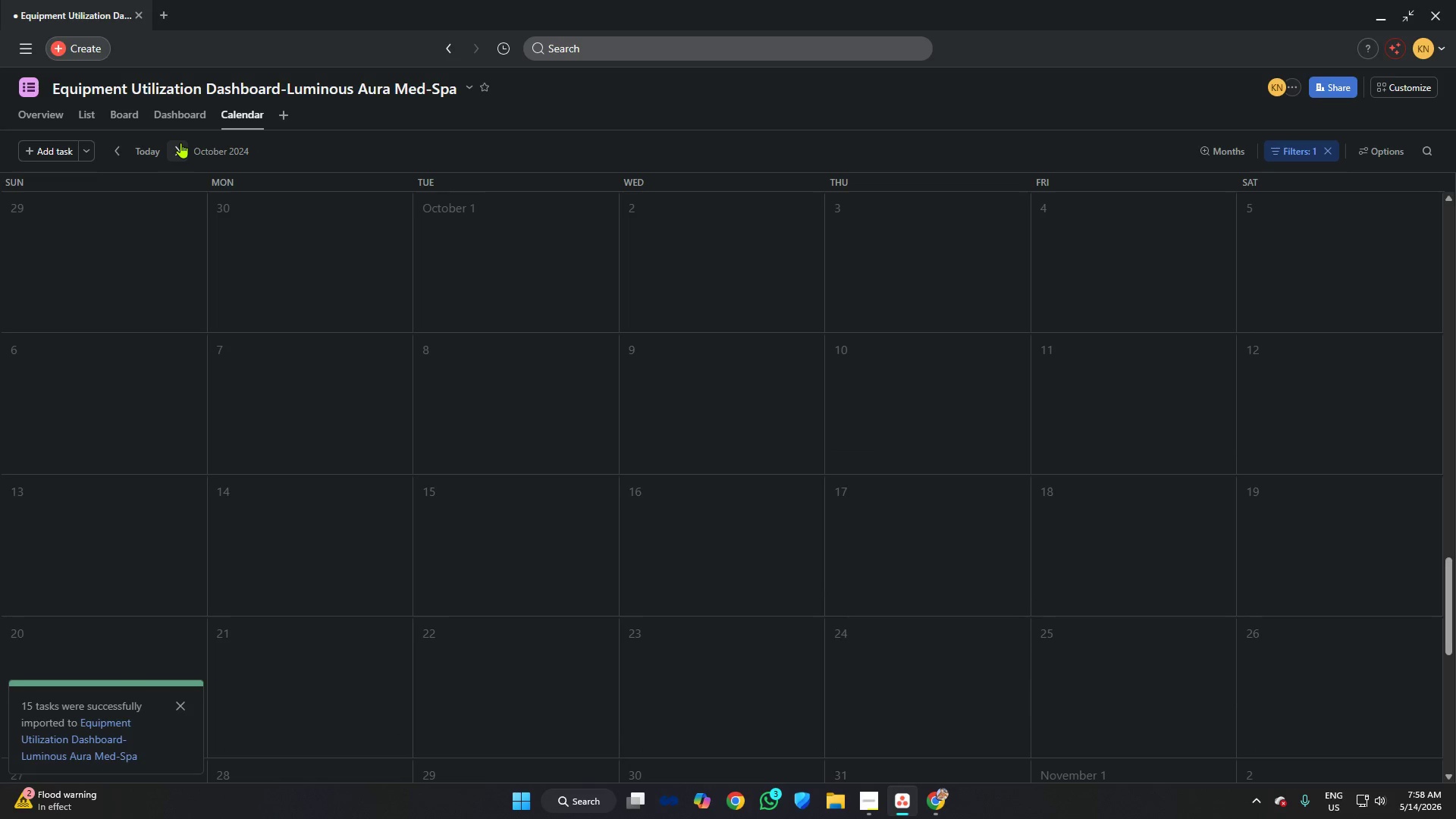 
left_click([180, 143])
 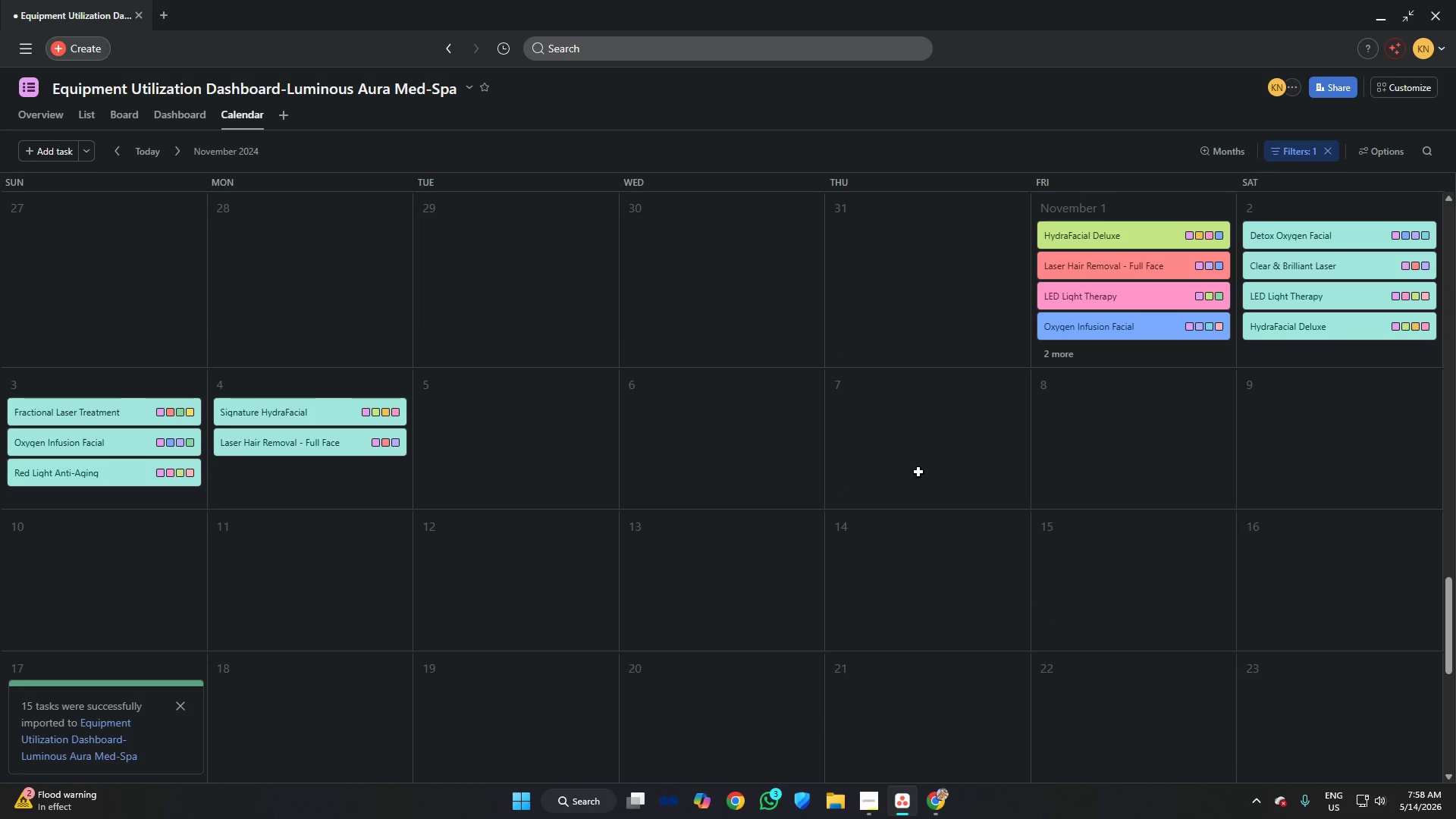 
scroll: coordinate [937, 460], scroll_direction: up, amount: 2.0
 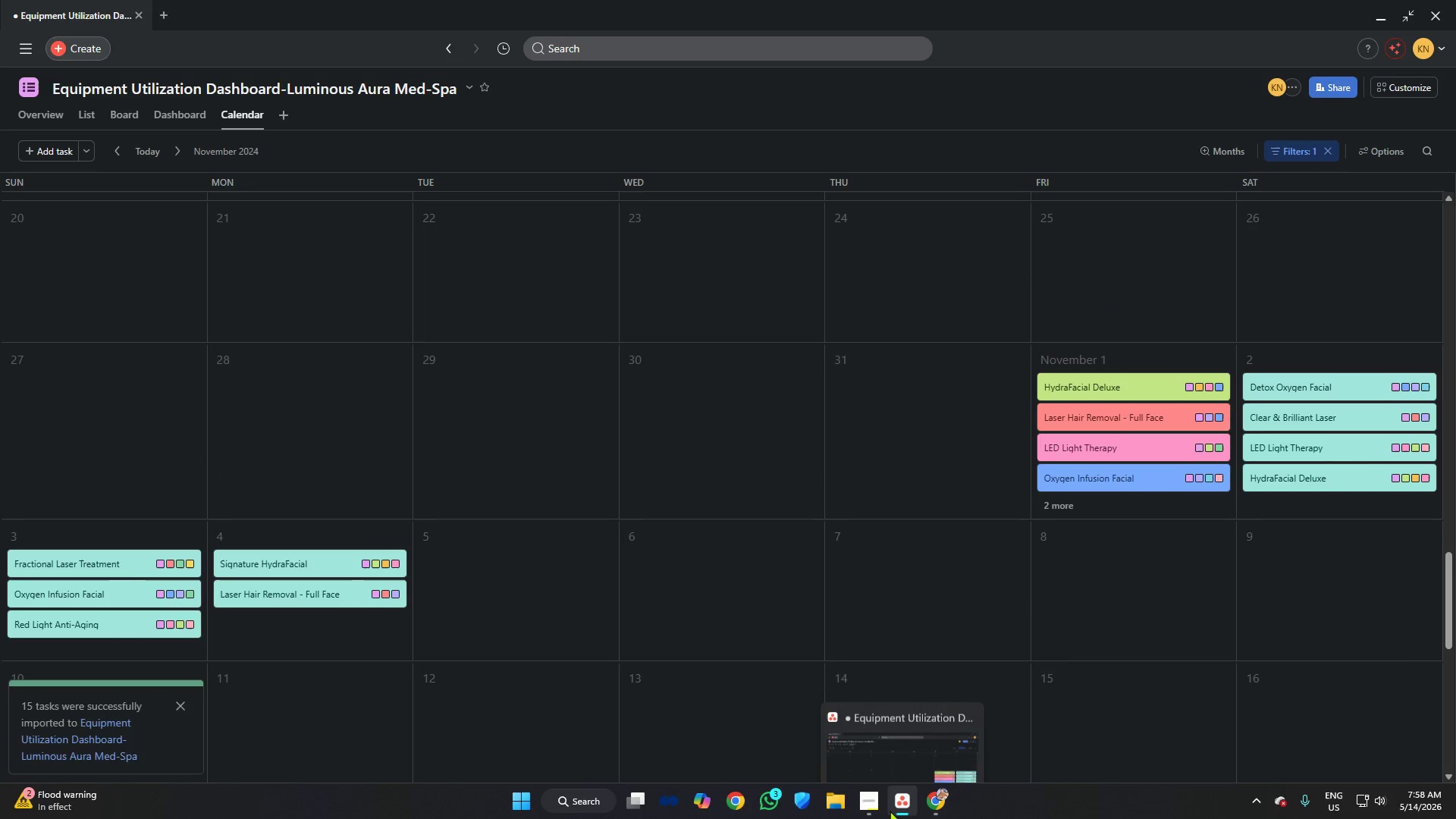 
left_click([877, 800])
 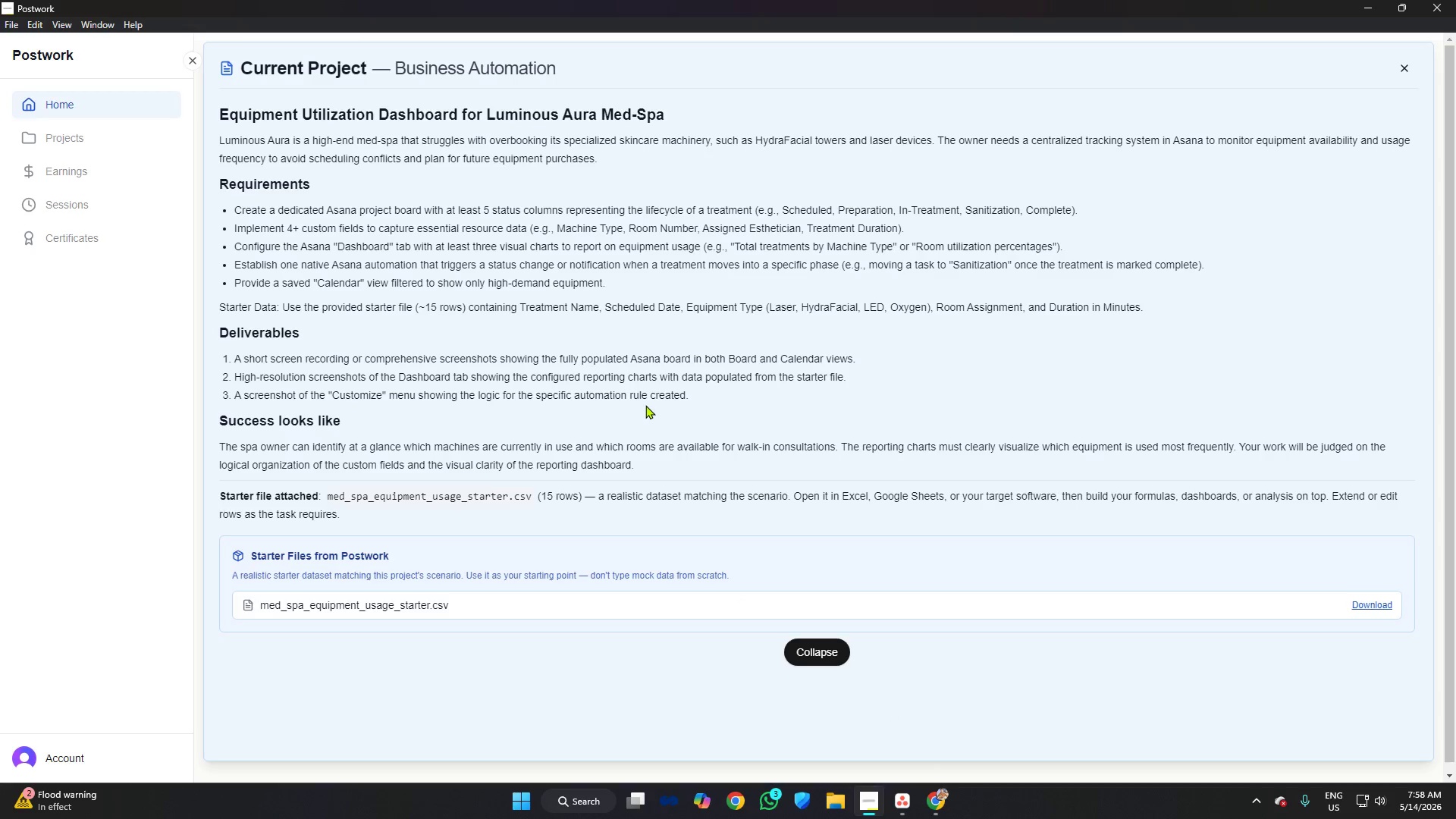 
wait(14.84)
 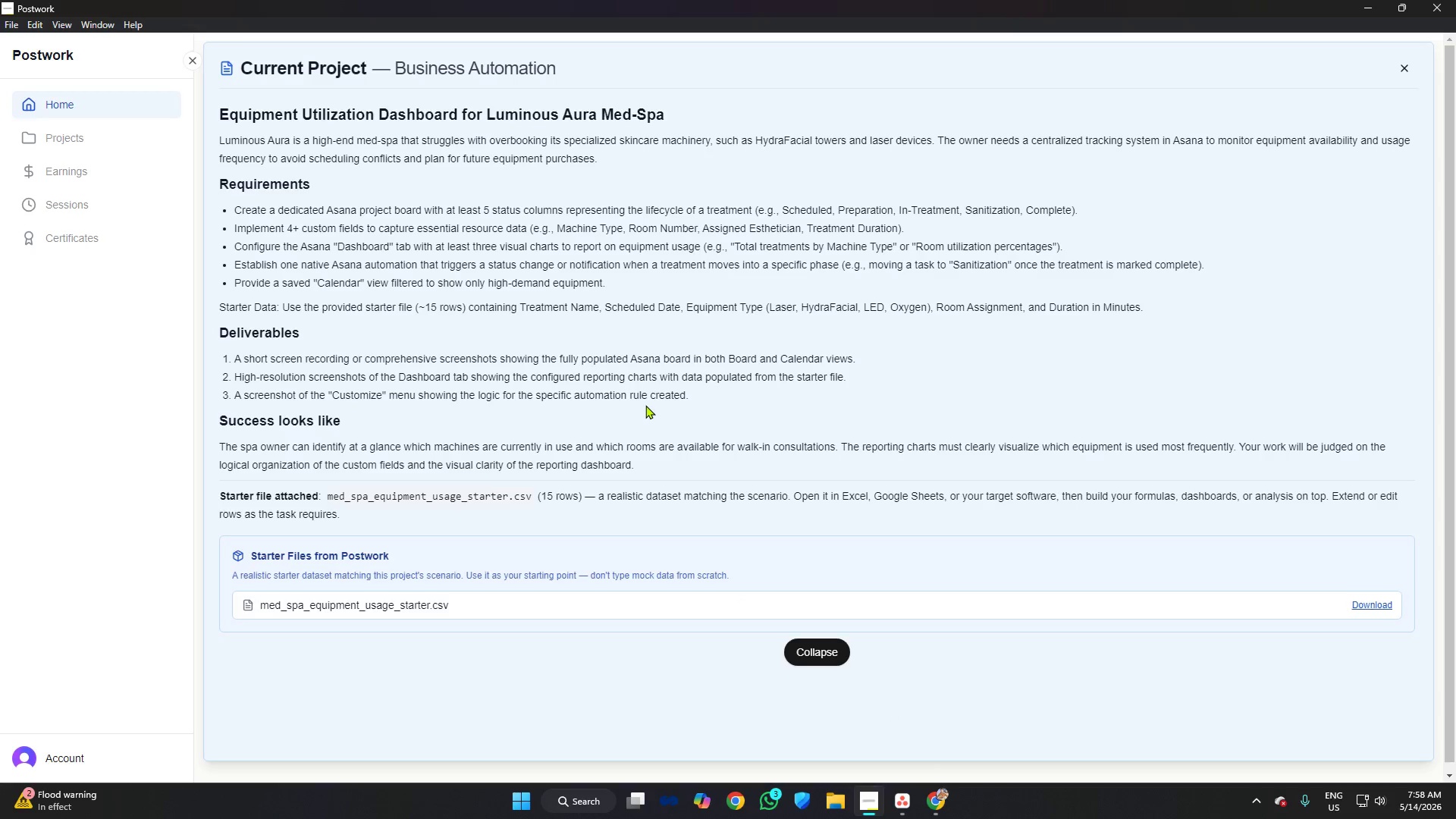 
left_click([903, 797])
 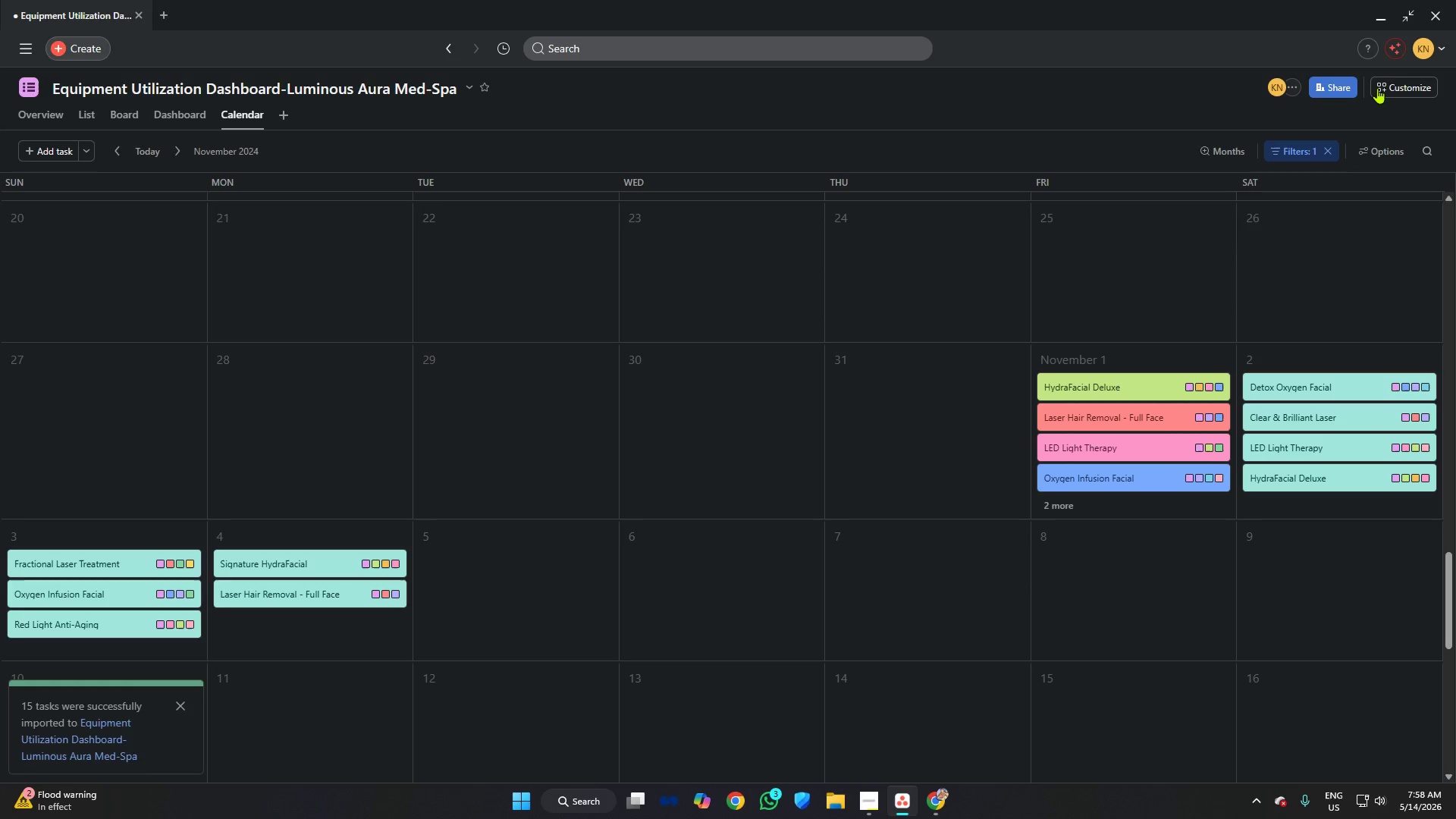 
left_click([1387, 86])
 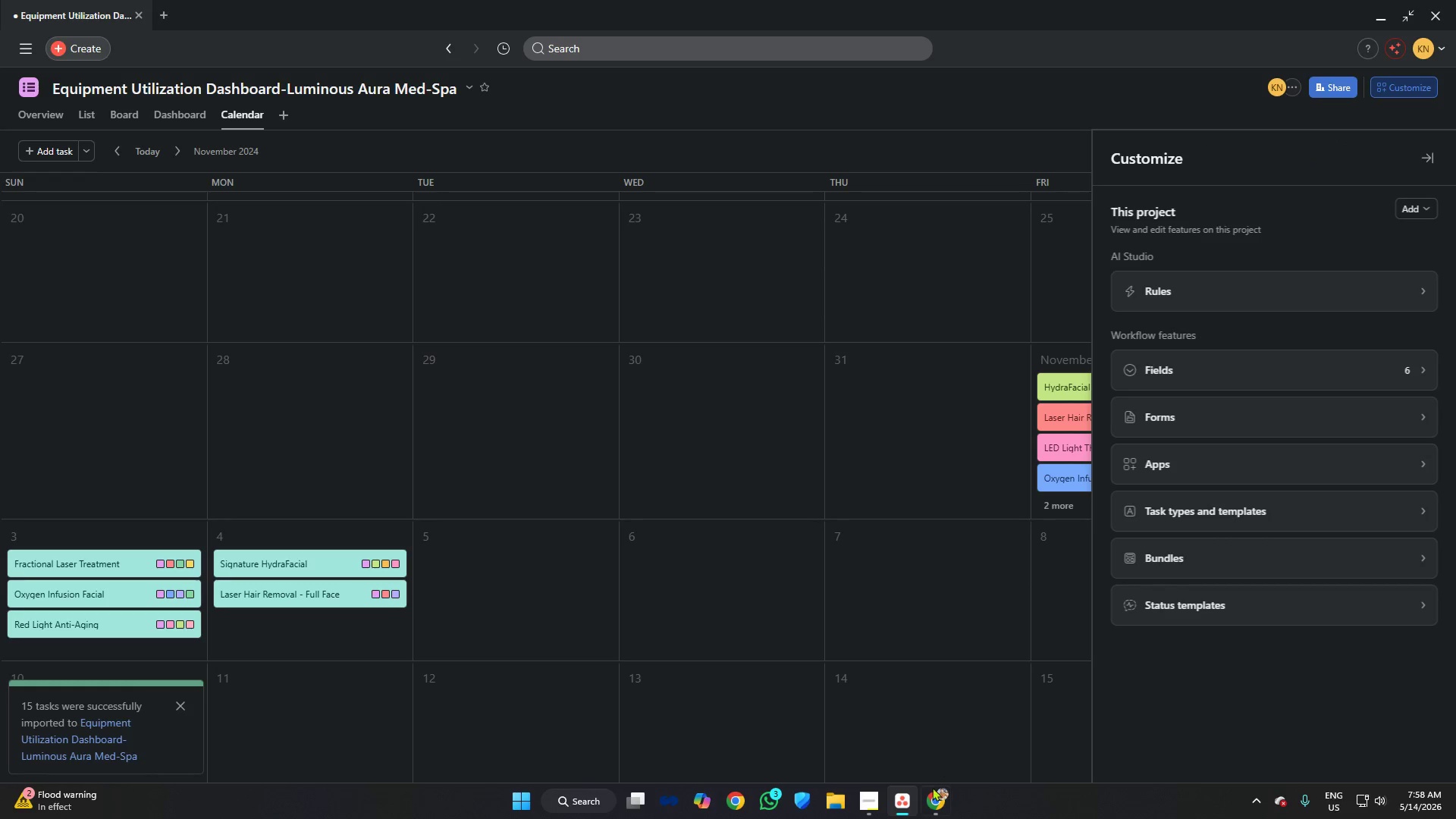 
left_click([873, 807])